 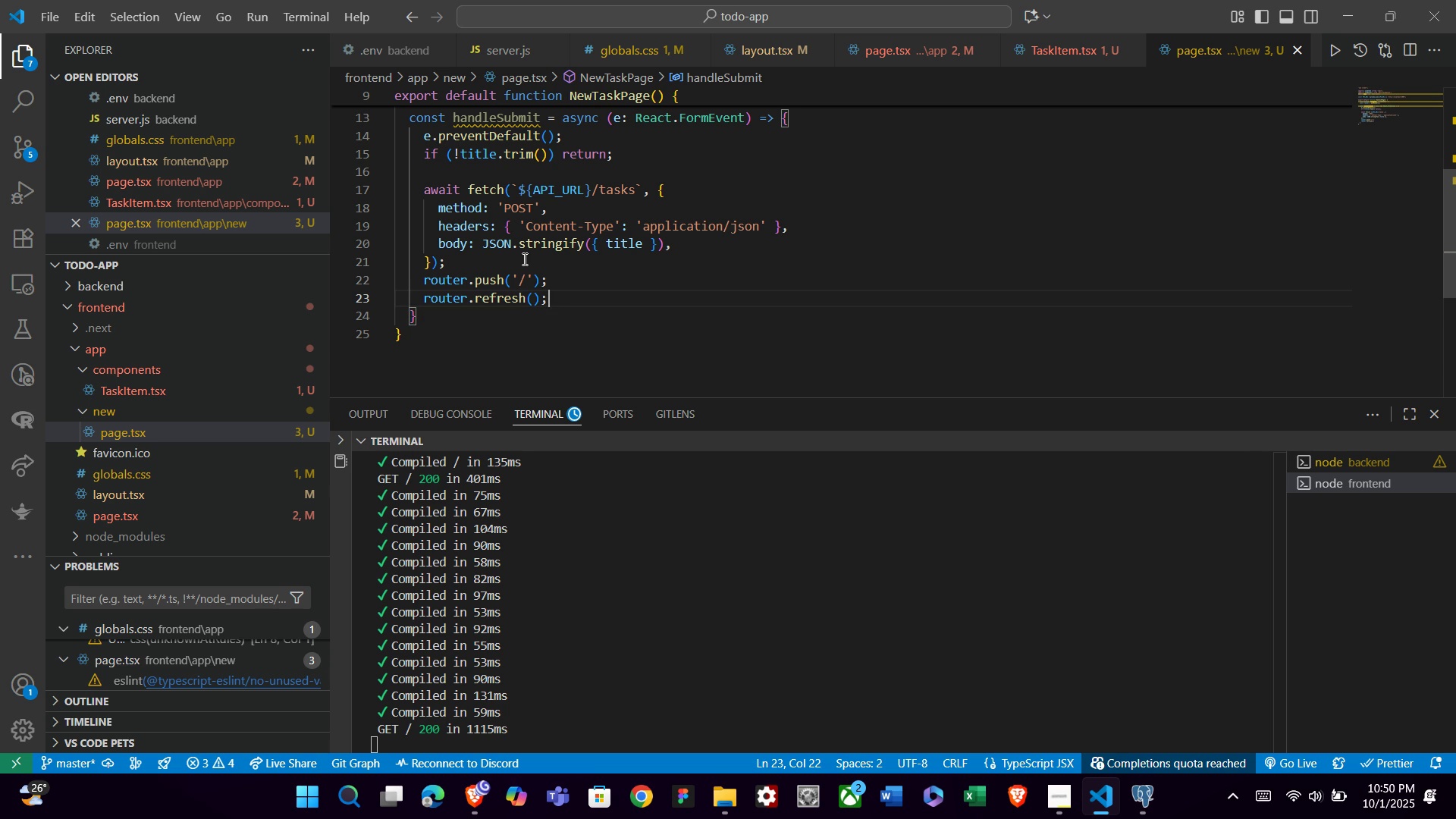 
key(ArrowDown)
 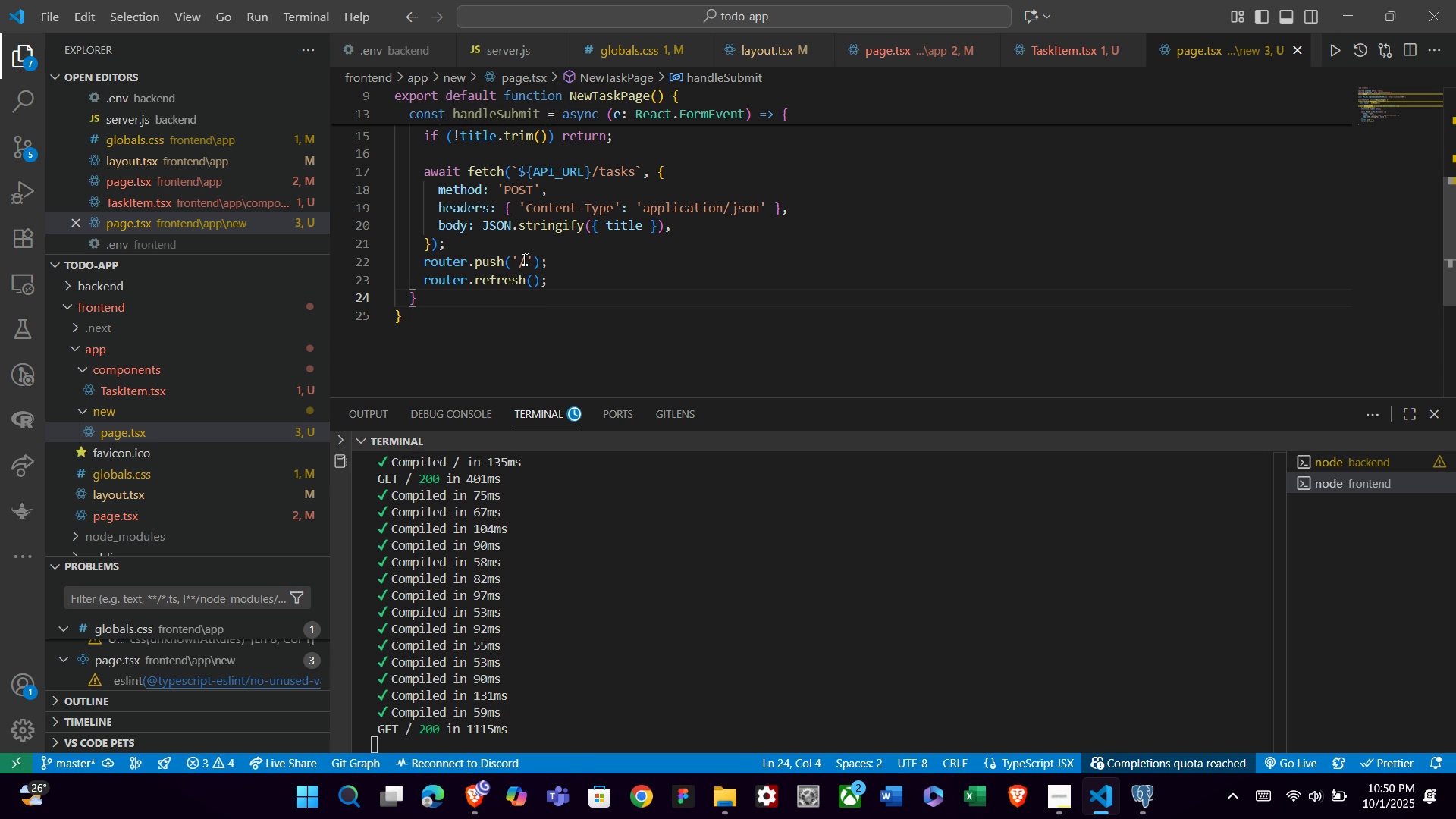 
key(Semicolon)
 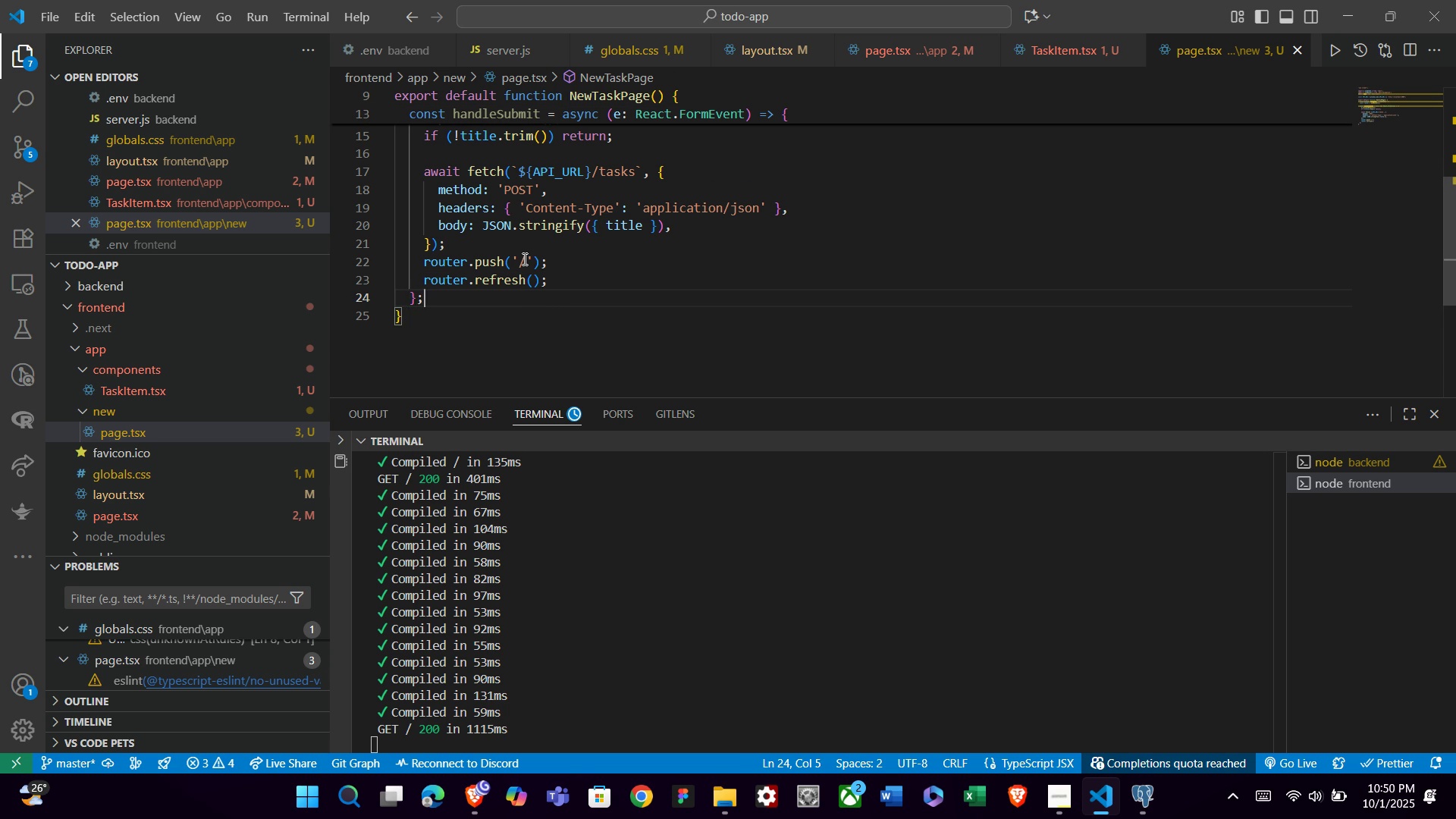 
key(Enter)
 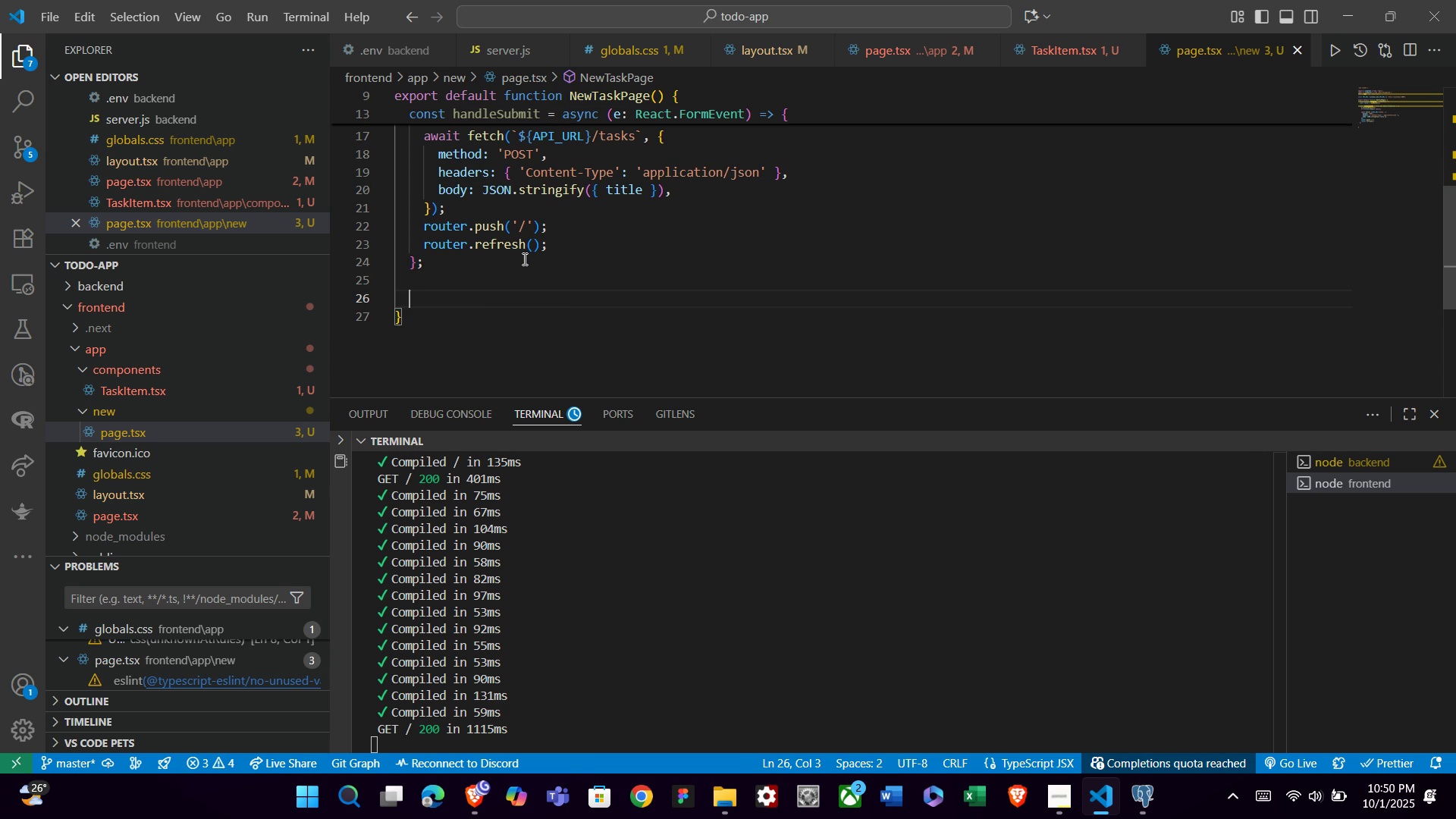 
key(Enter)
 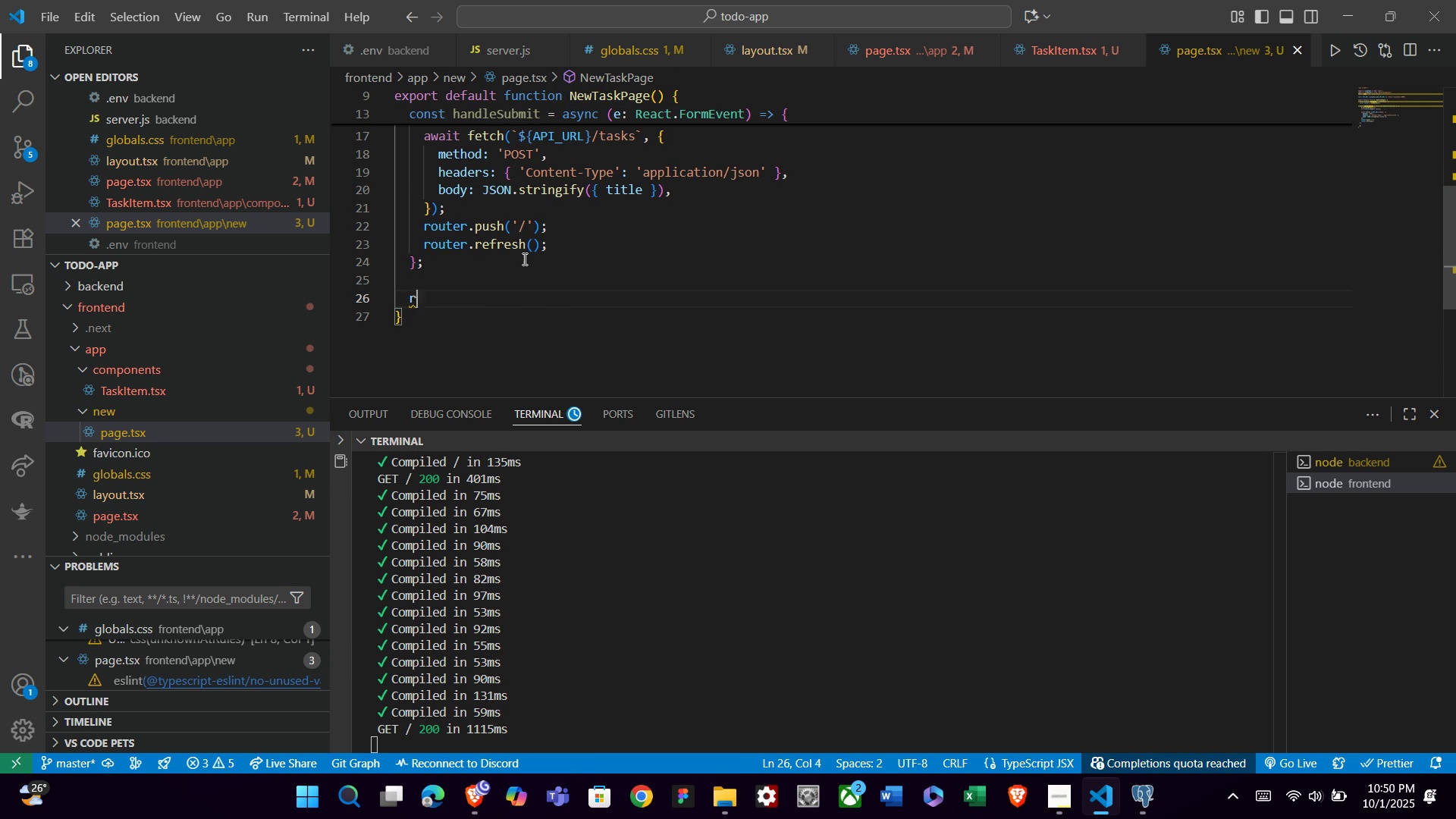 
type(return ()
 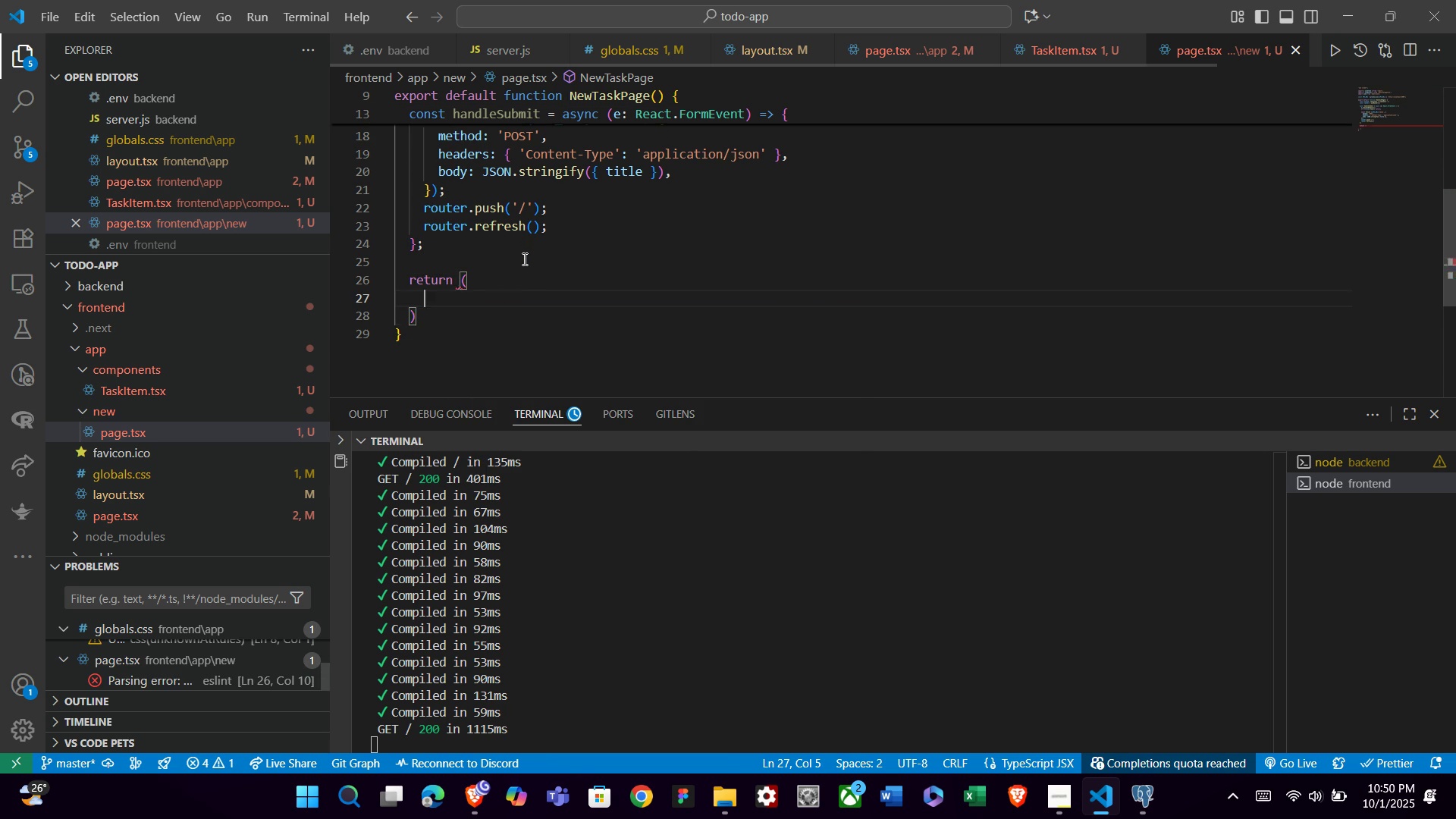 
key(Enter)
 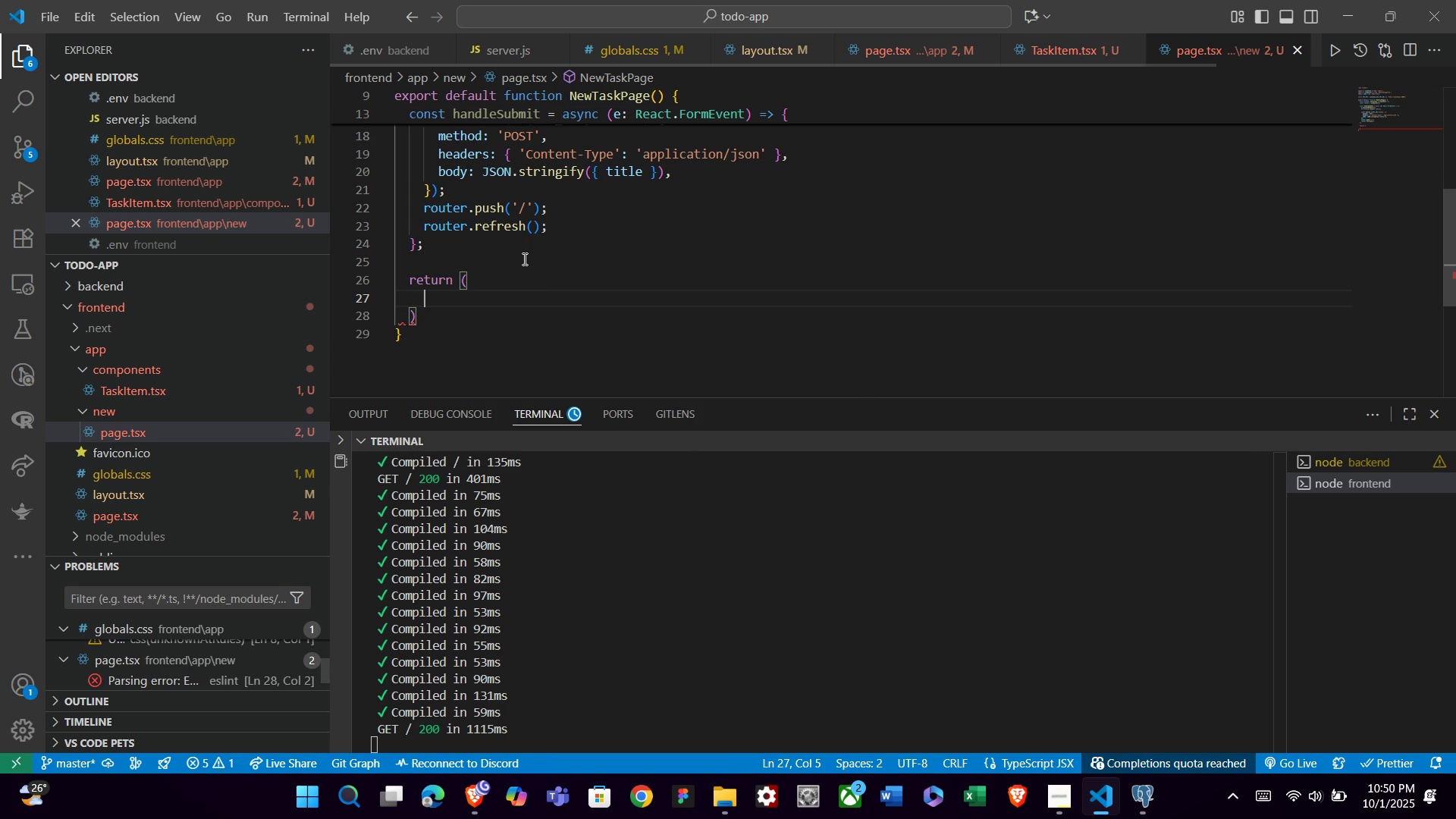 
type(div)
 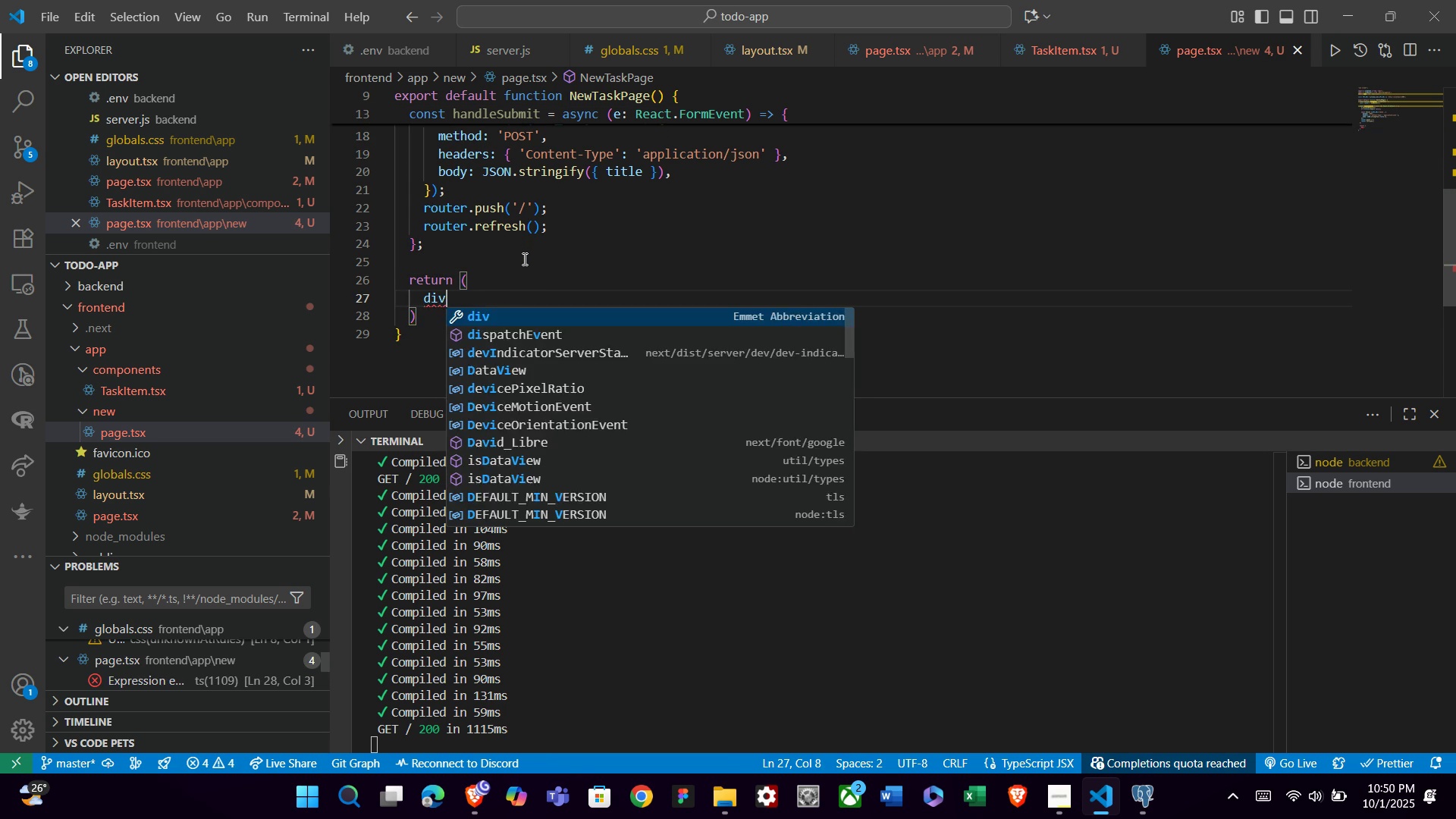 
key(Enter)
 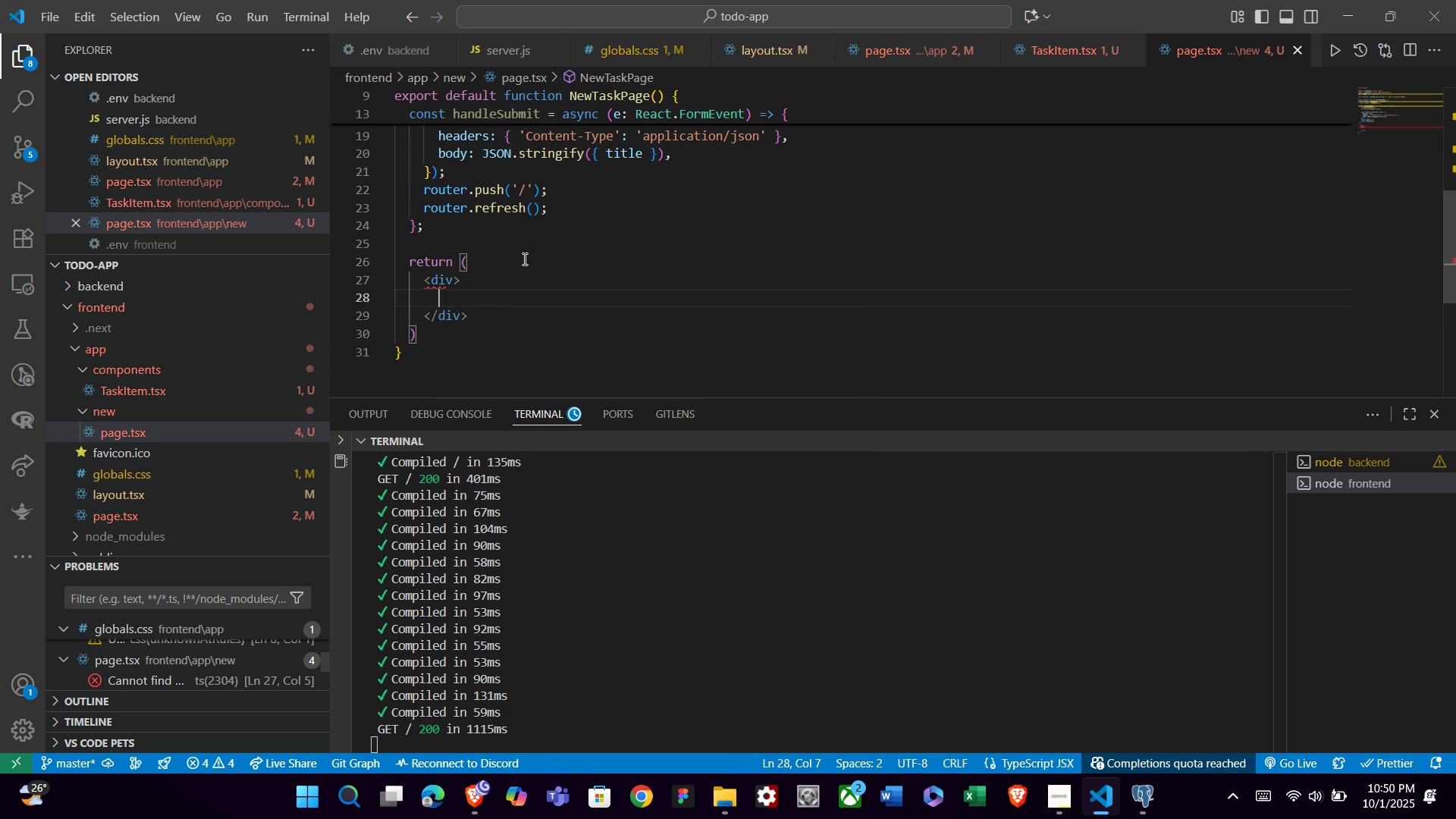 
key(Enter)
 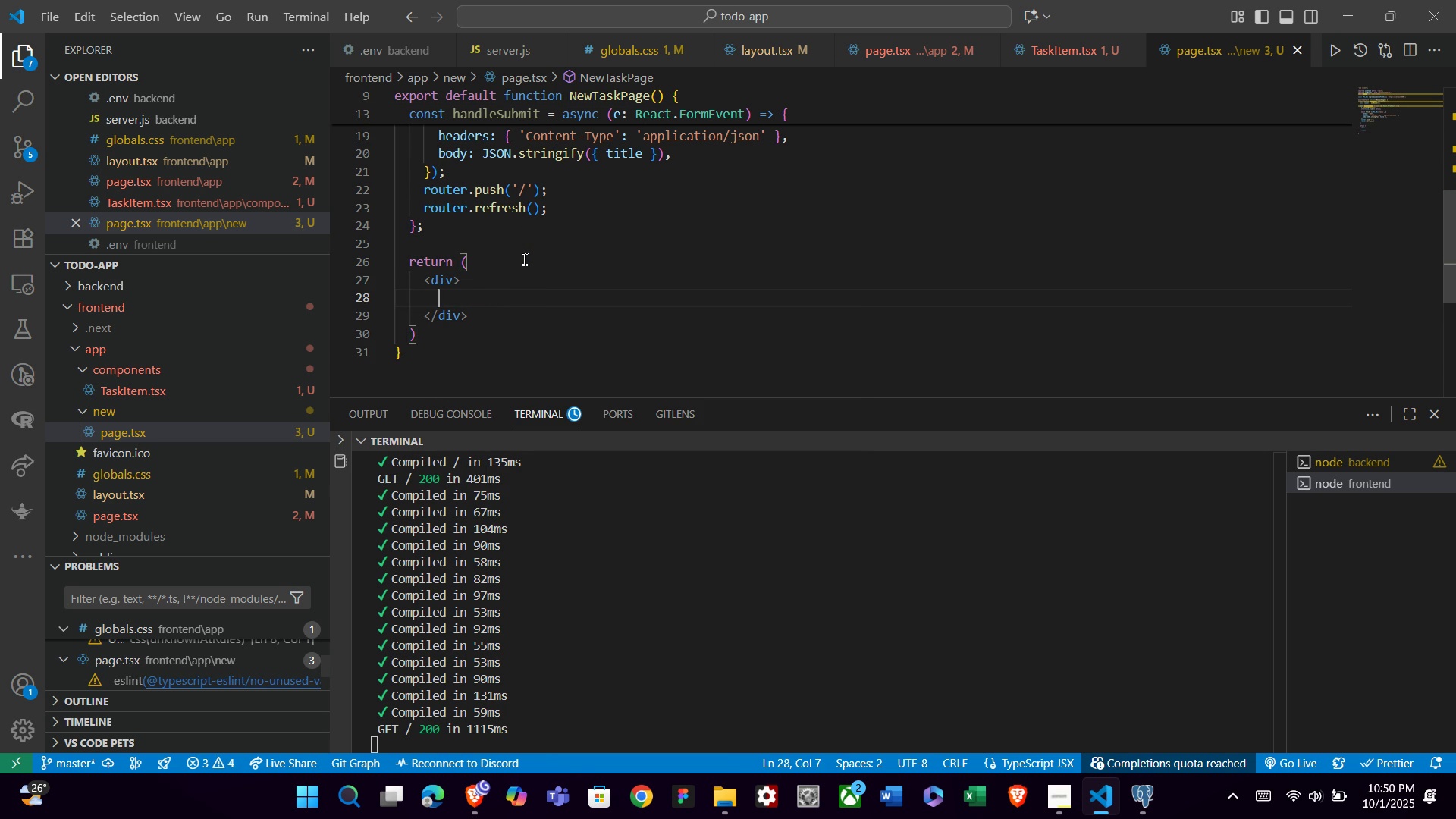 
type(h1)
 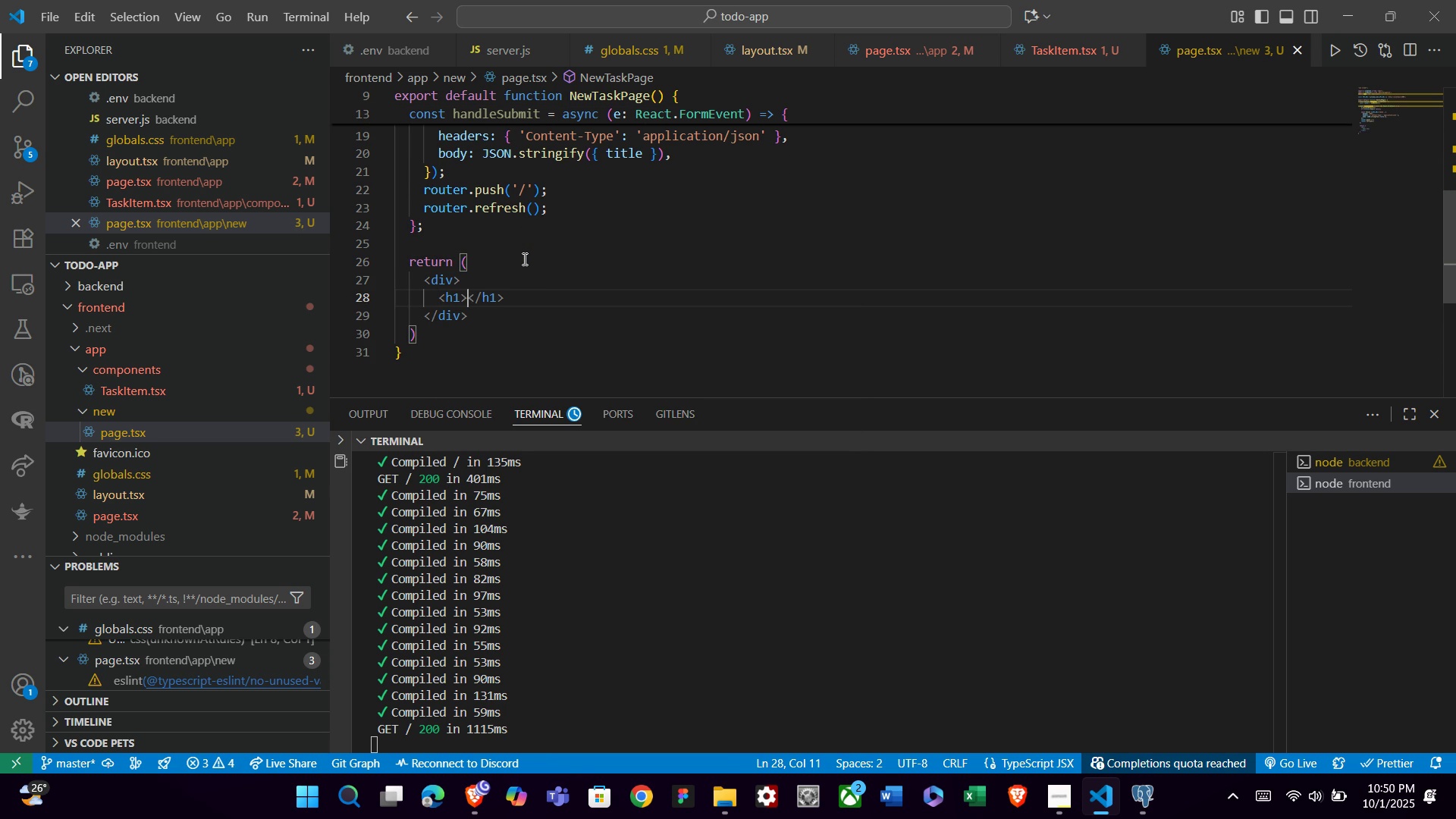 
key(Enter)
 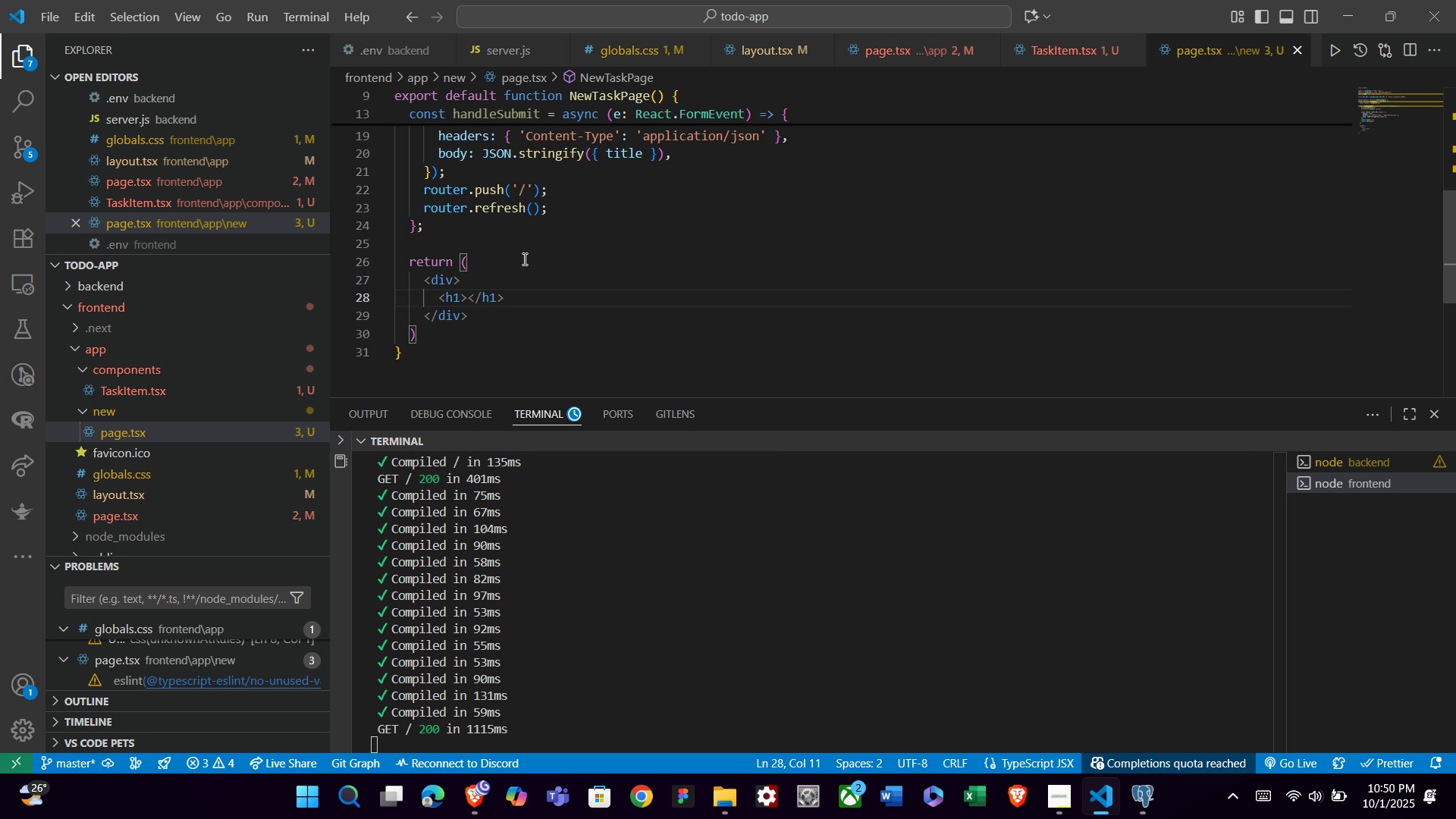 
key(ArrowLeft)
 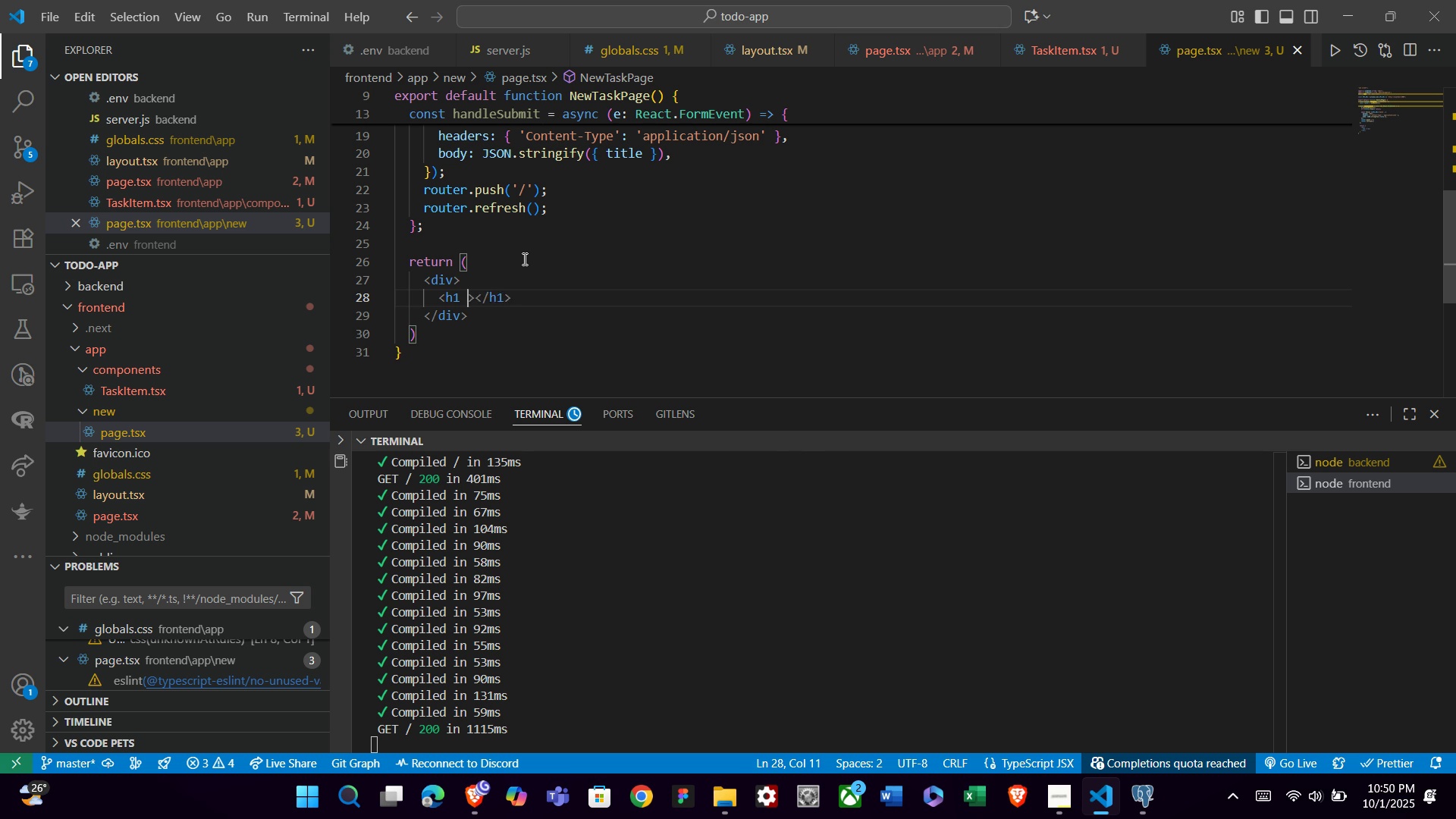 
key(Space)
 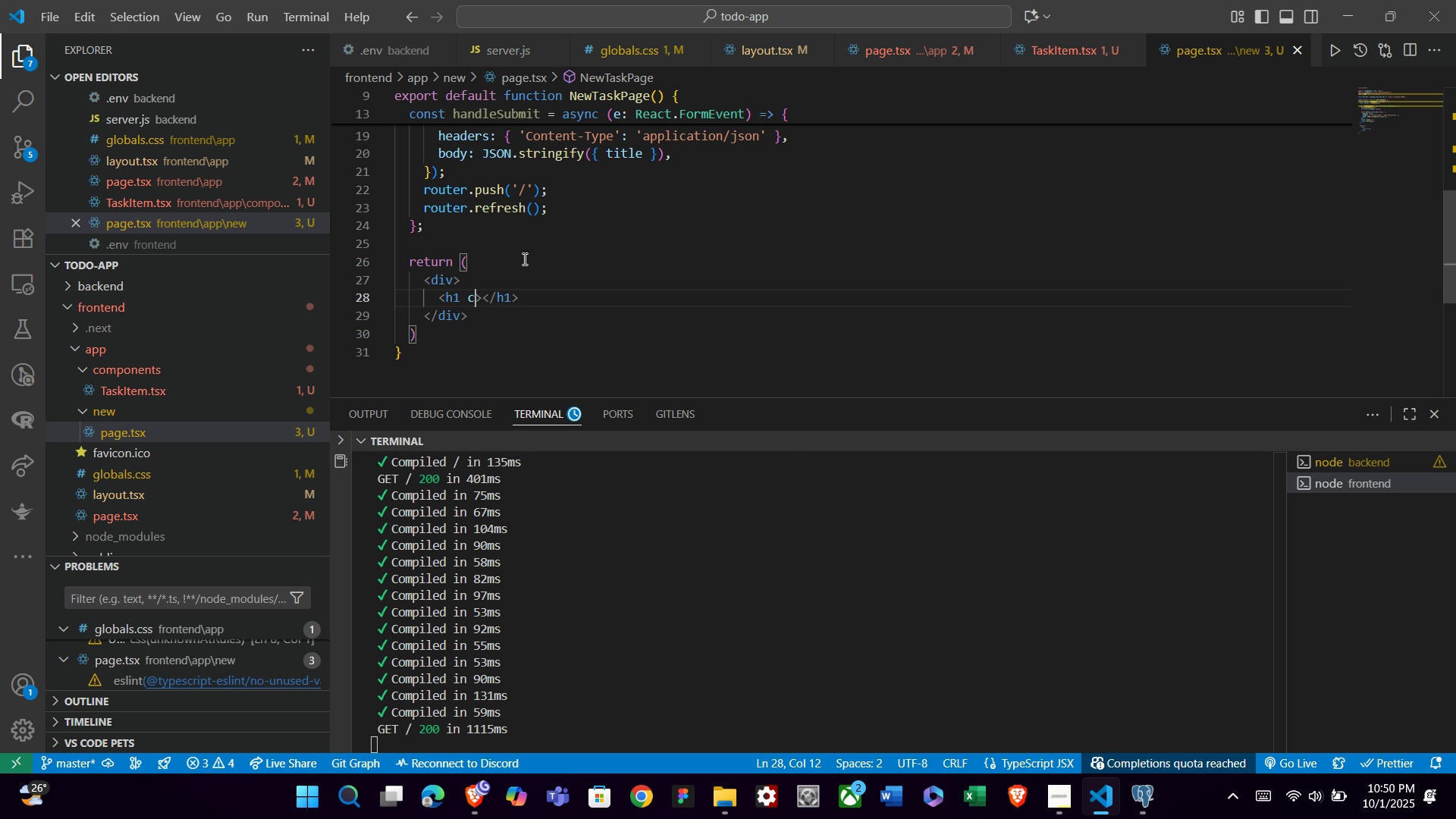 
key(C)
 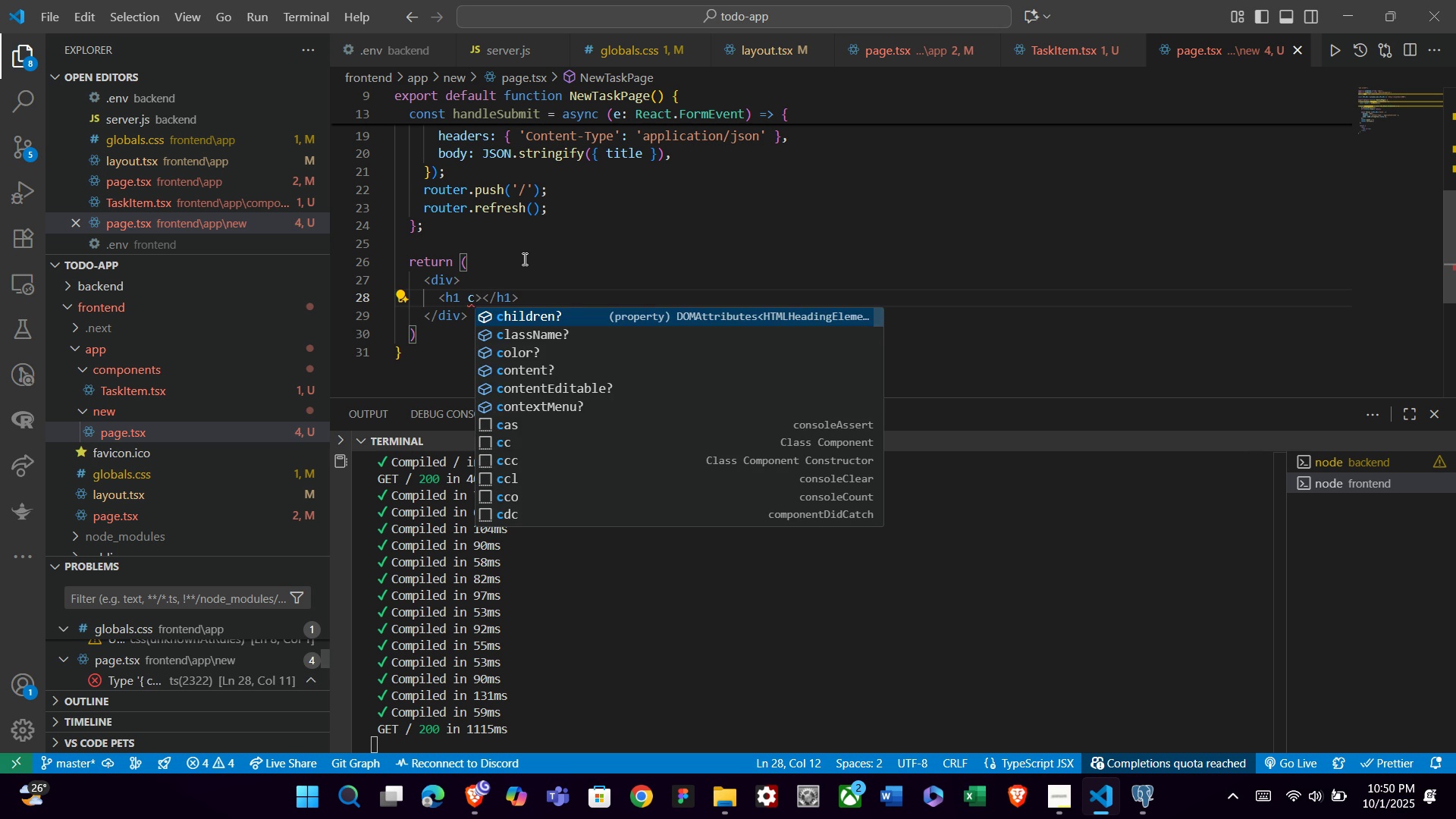 
key(ArrowDown)
 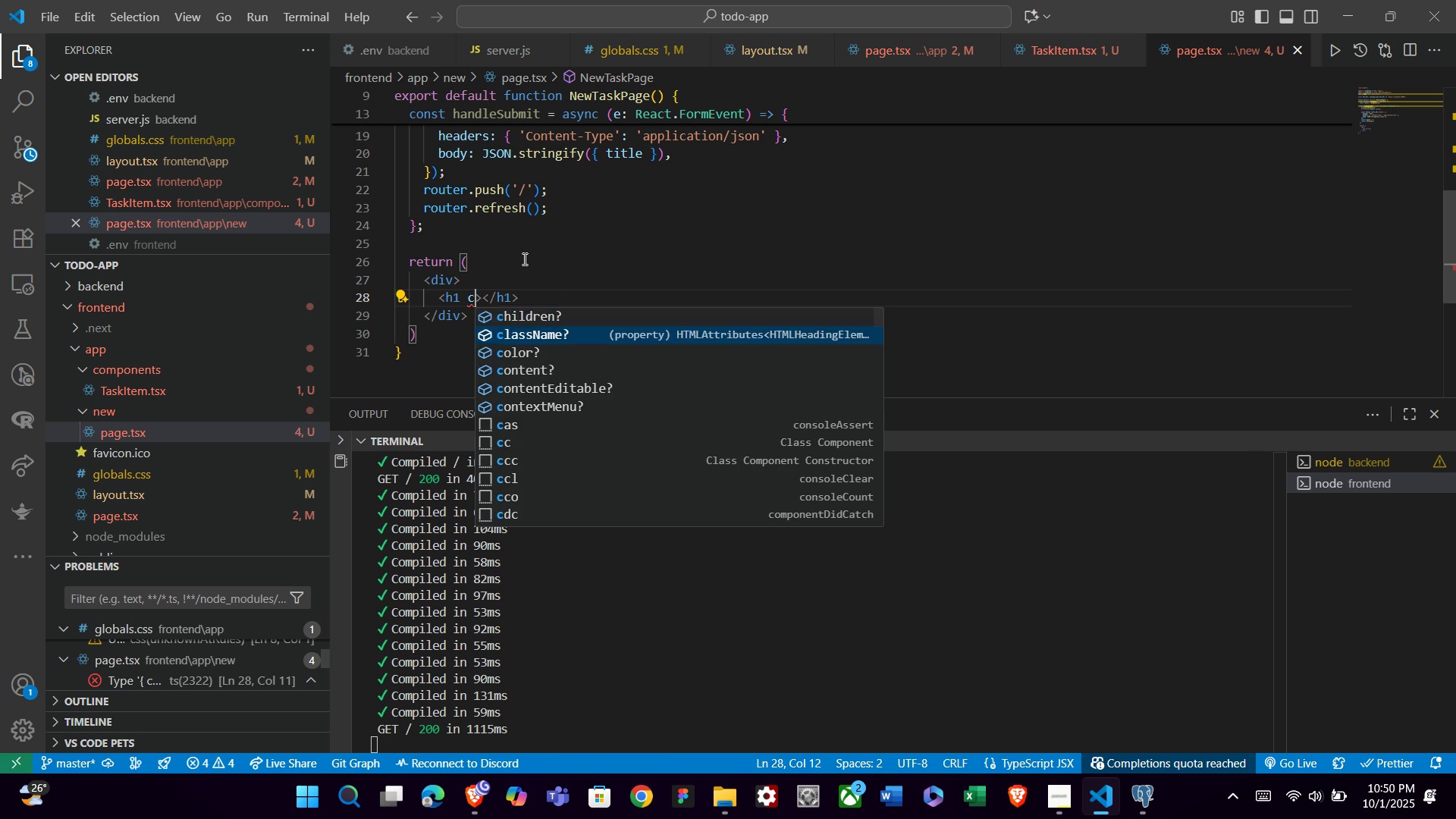 
key(Enter)
 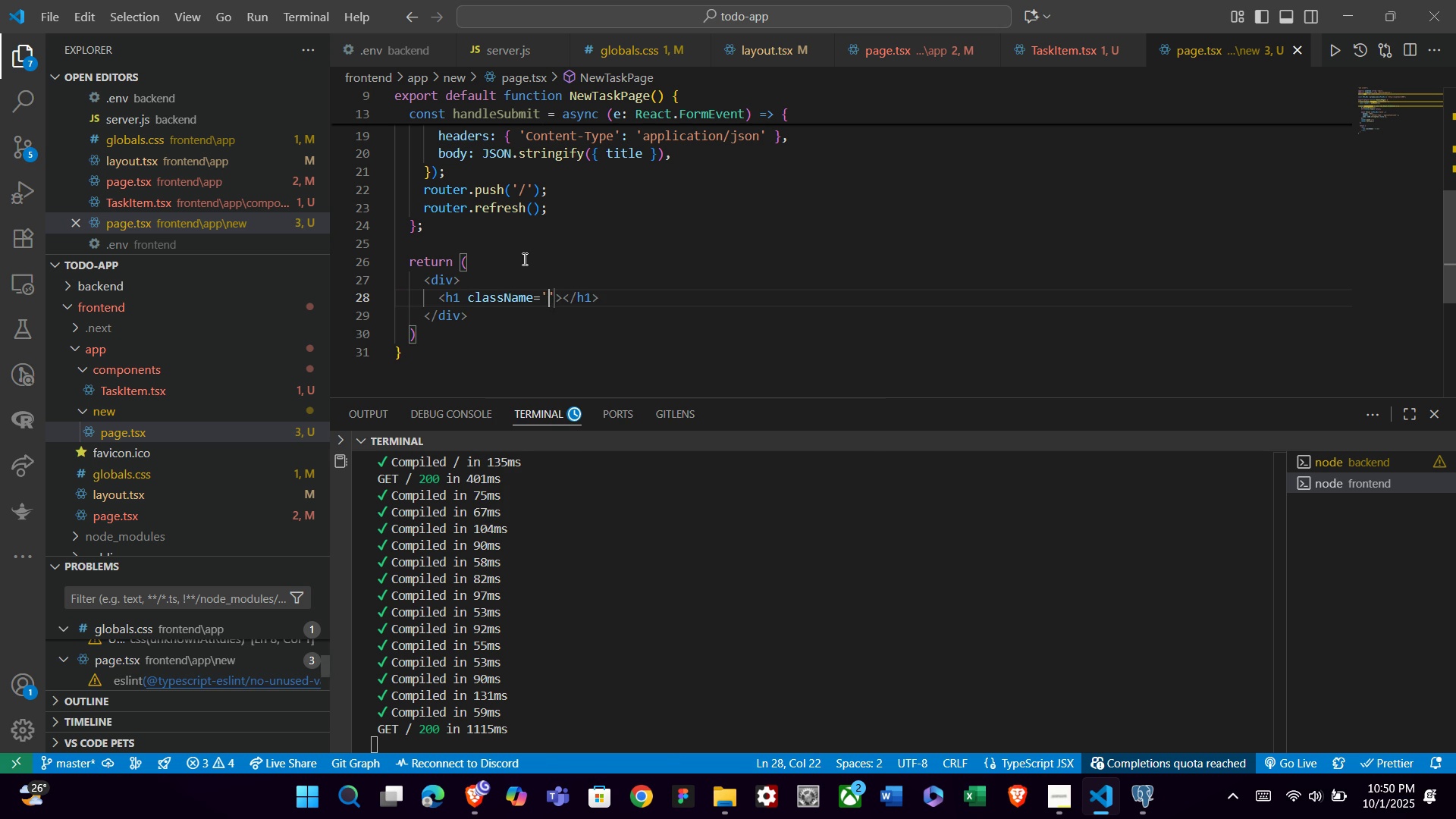 
key(ArrowRight)
 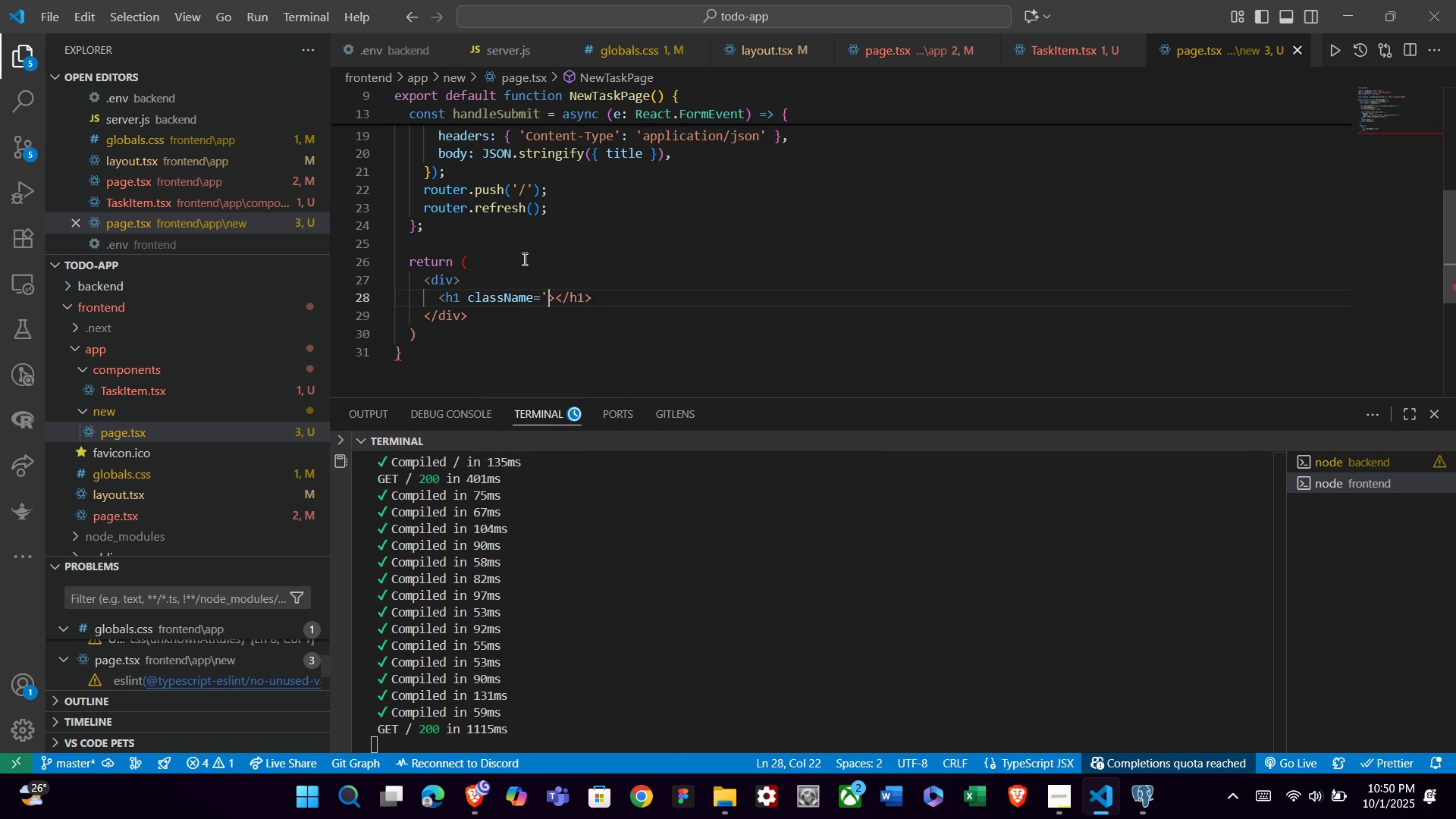 
key(Backspace)
key(Backspace)
type("text-3xl font-bold mb-6)